 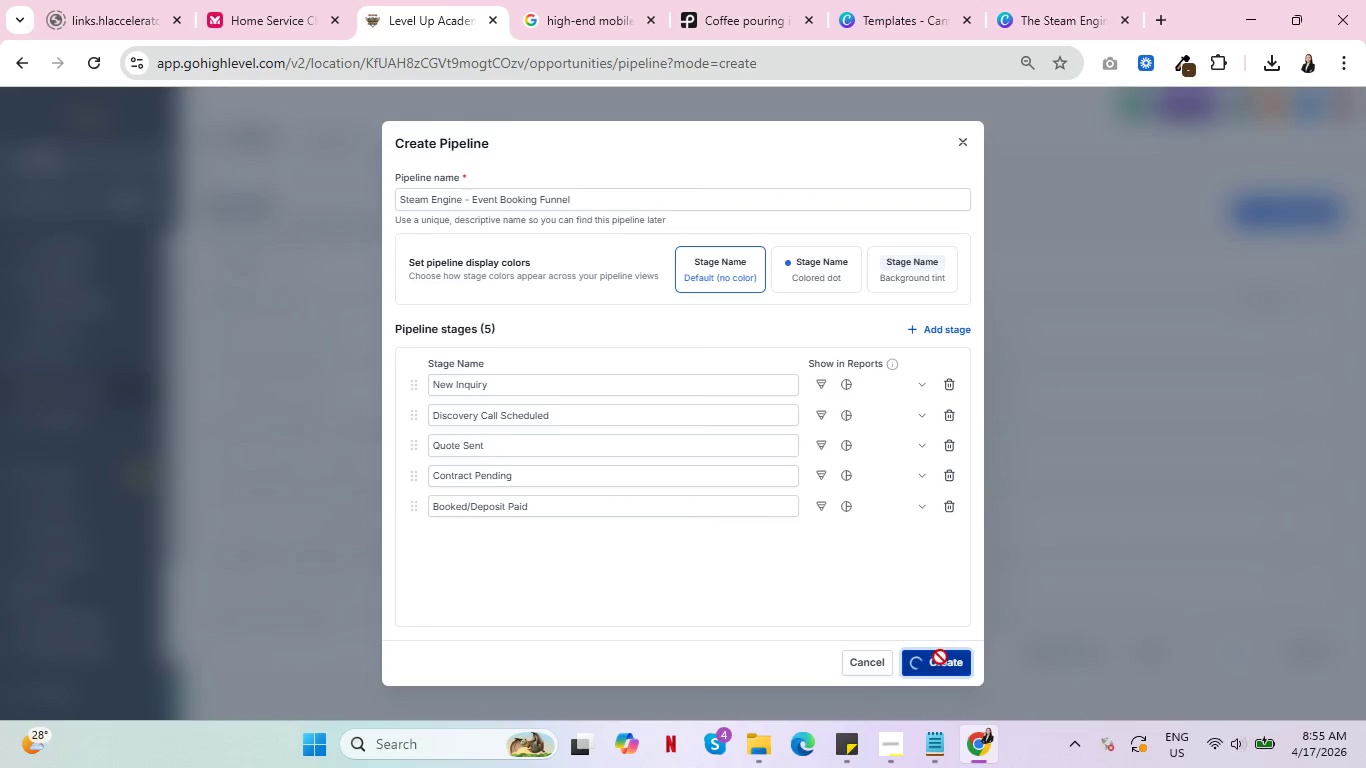 
left_click([70, 422])
 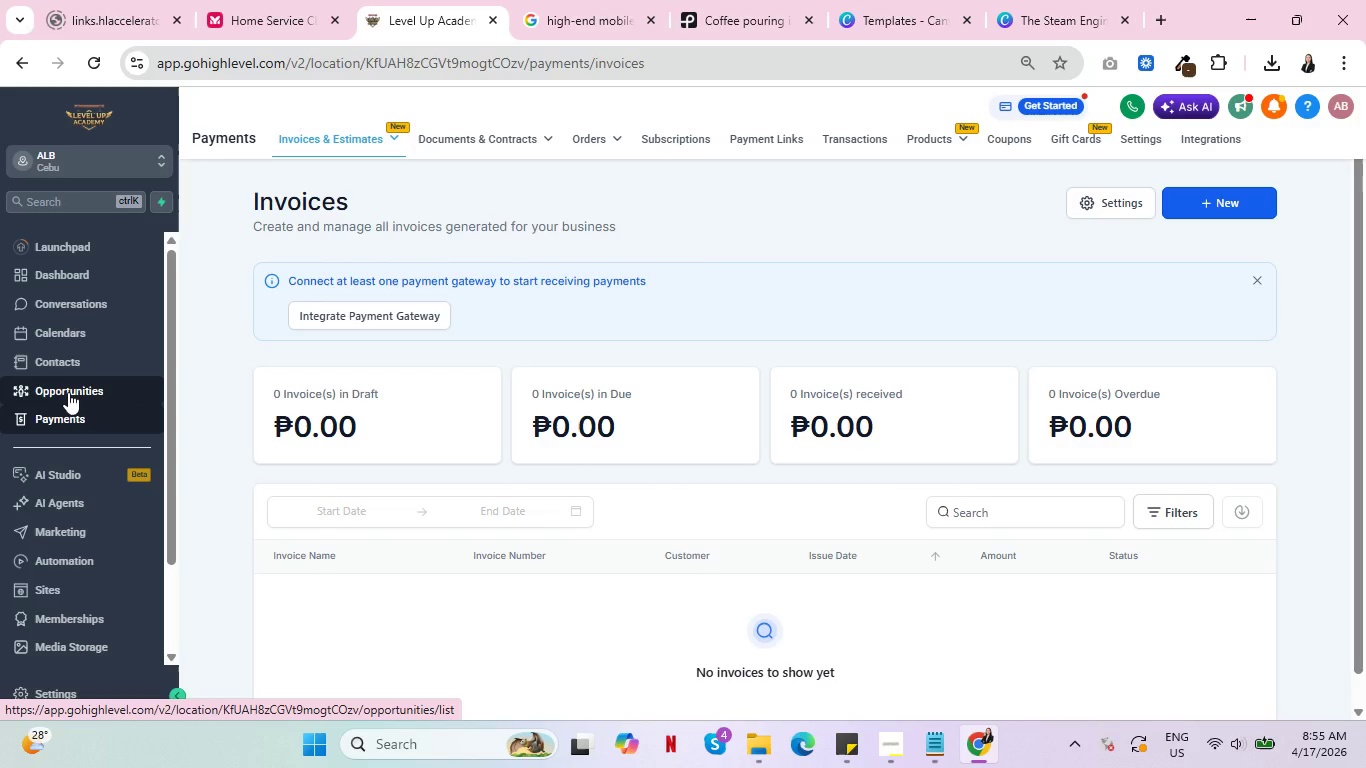 
left_click([68, 392])
 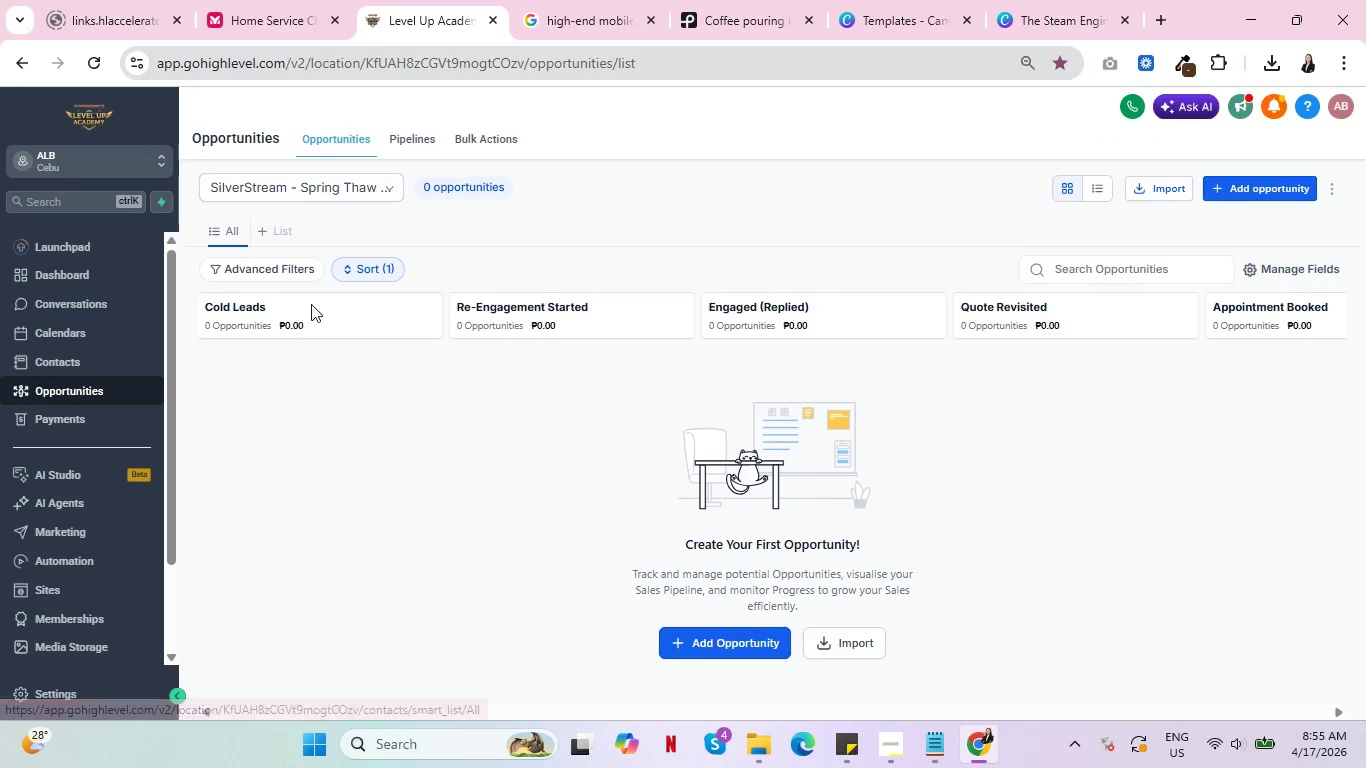 
left_click([384, 191])
 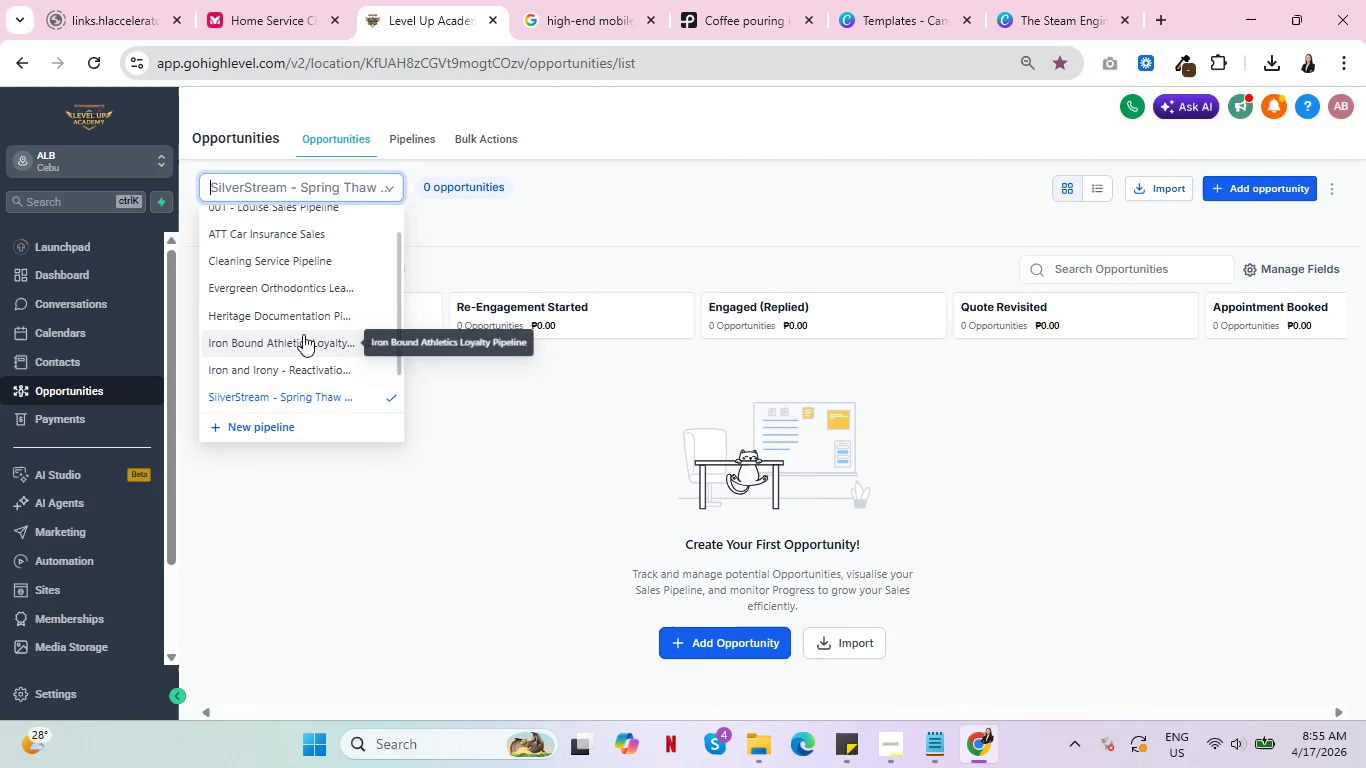 
scroll: coordinate [302, 332], scroll_direction: up, amount: 1.0
 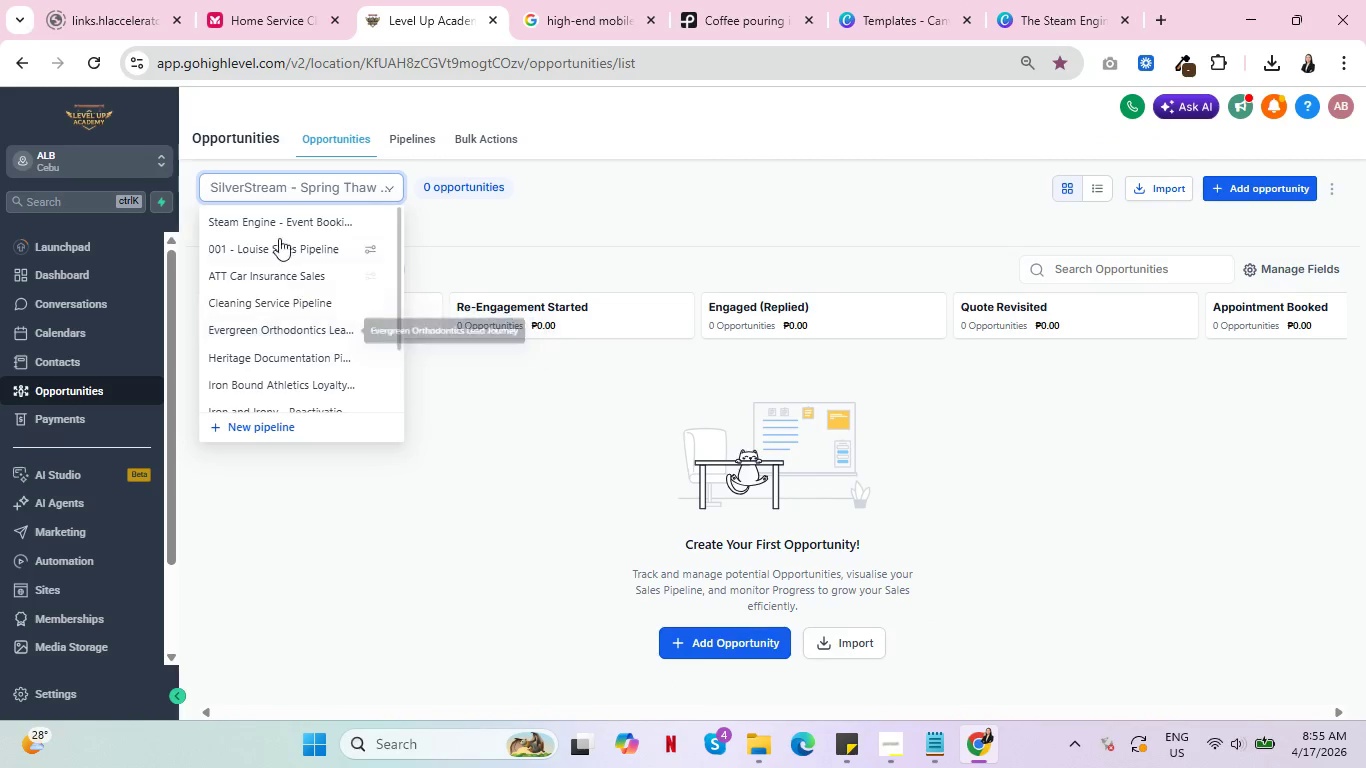 
left_click([279, 224])
 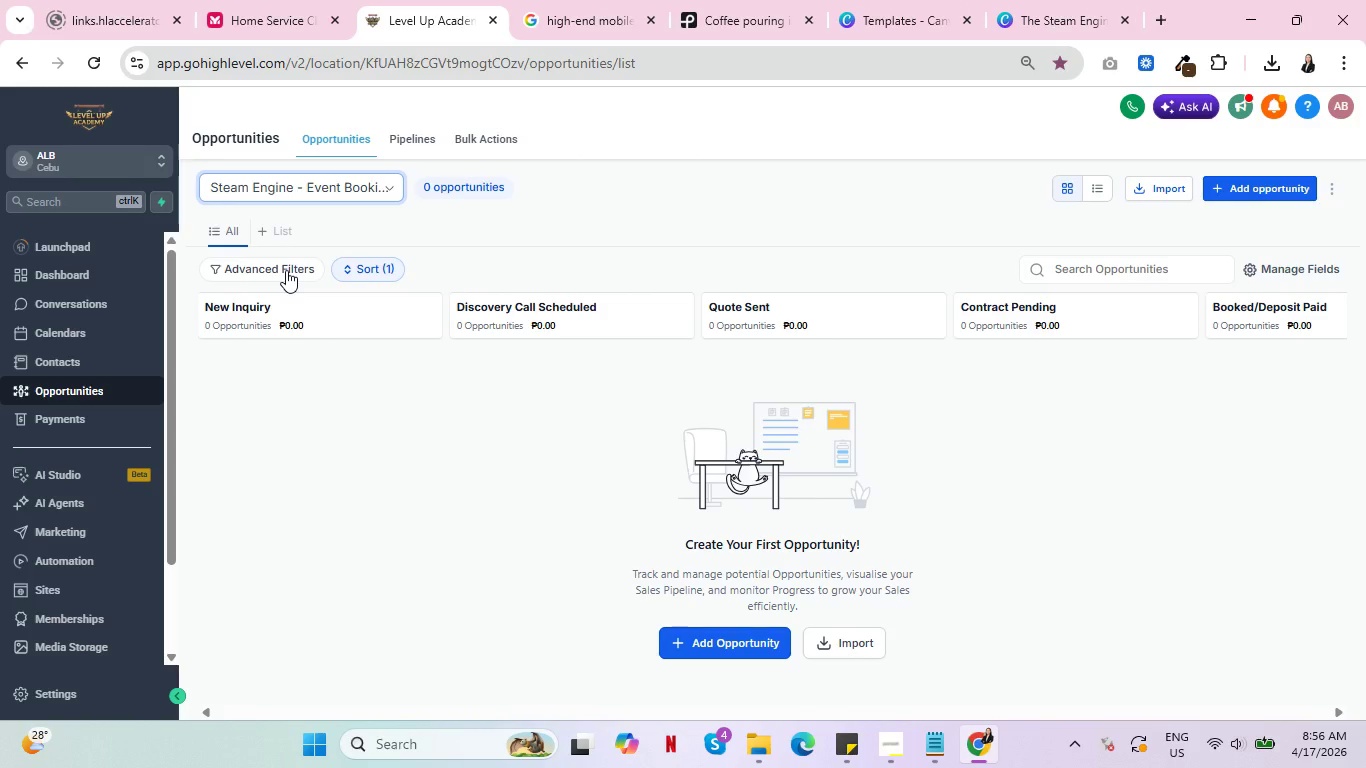 
wait(39.69)
 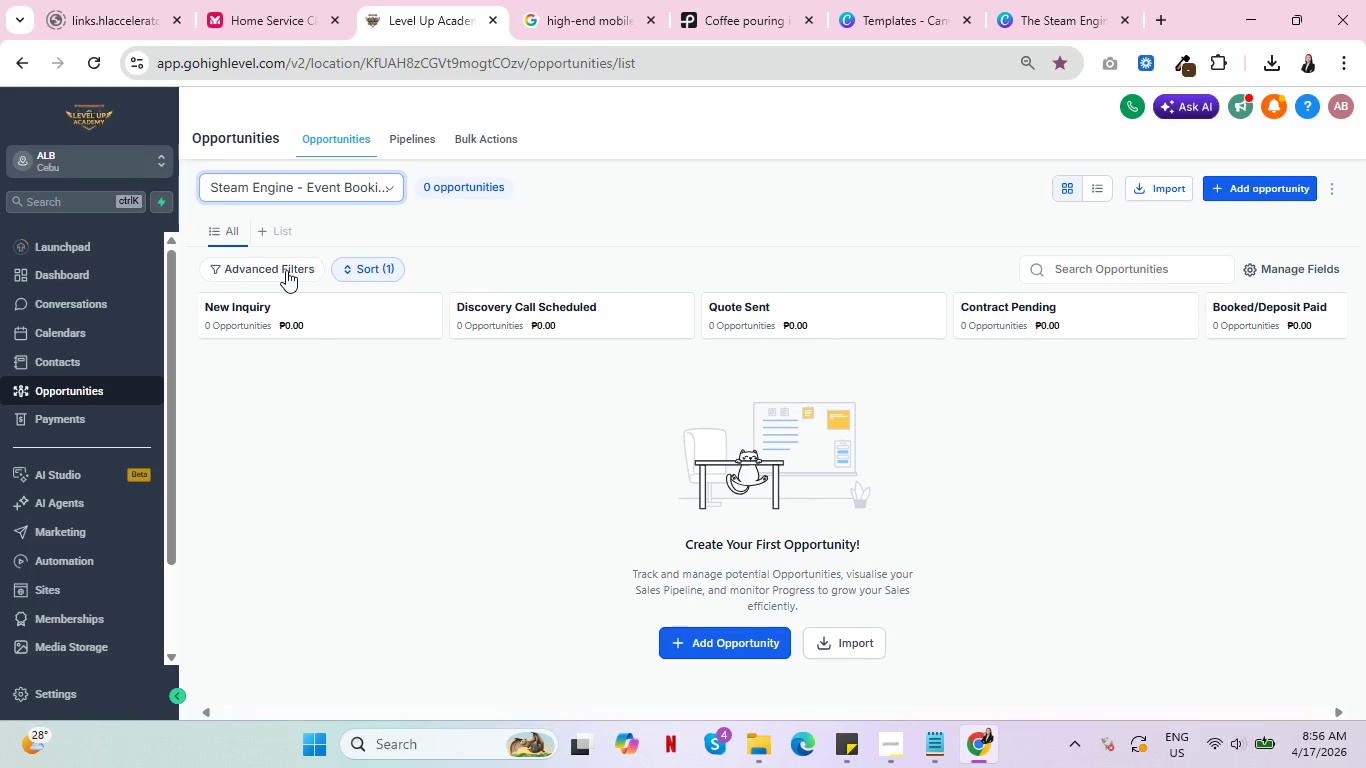 
left_click([891, 748])